 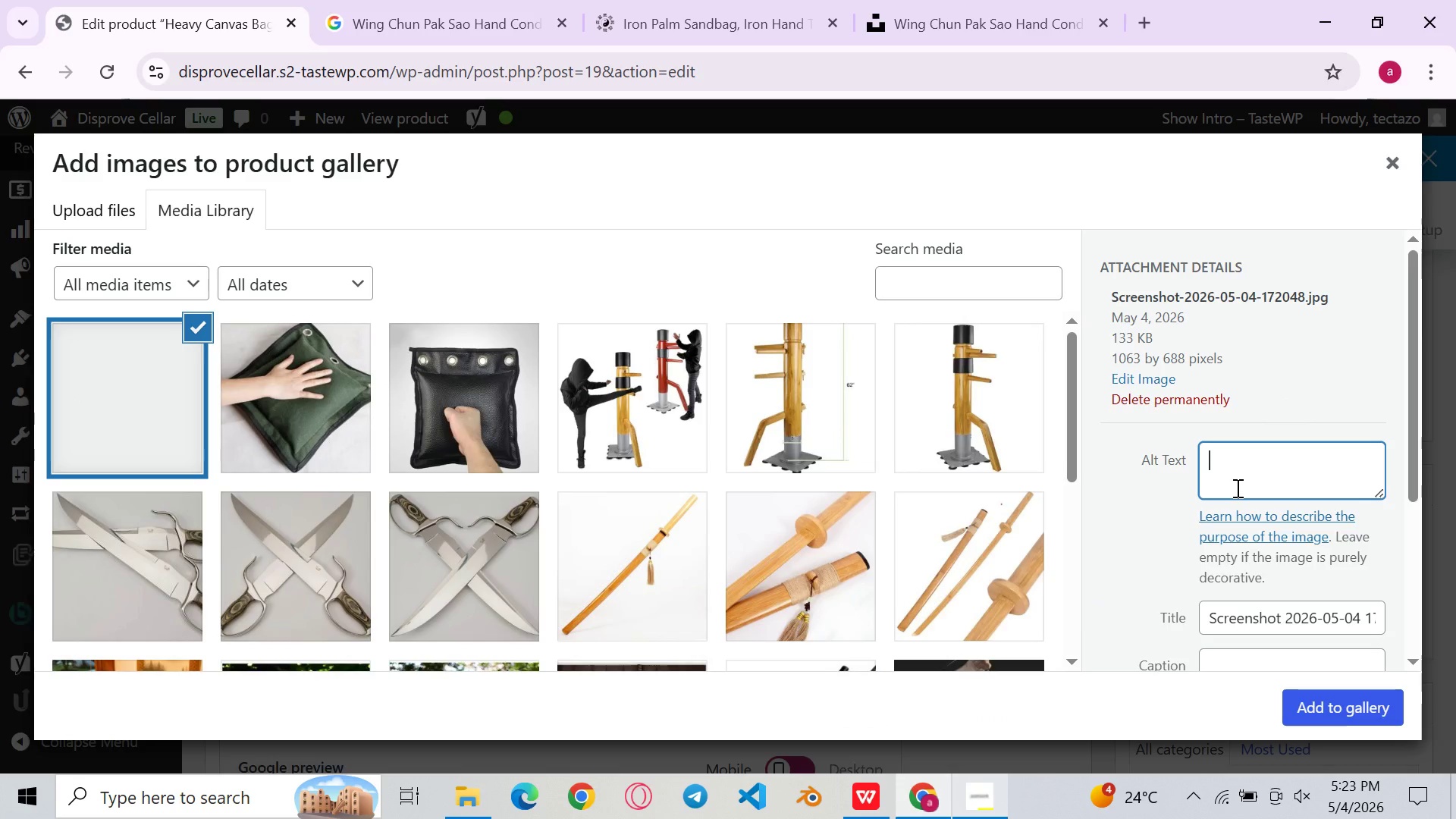 
key(Control+V)
 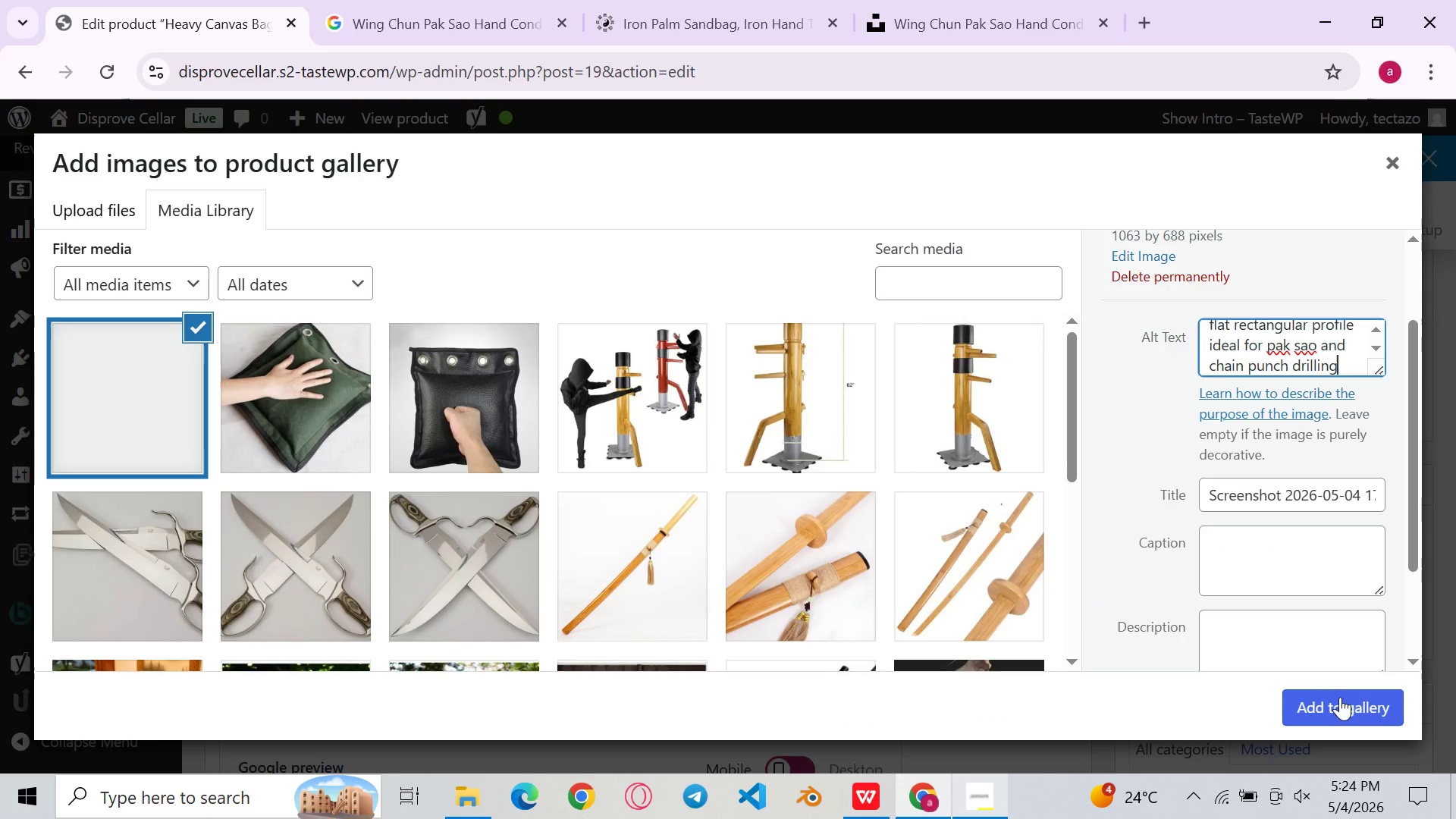 
left_click([1340, 699])
 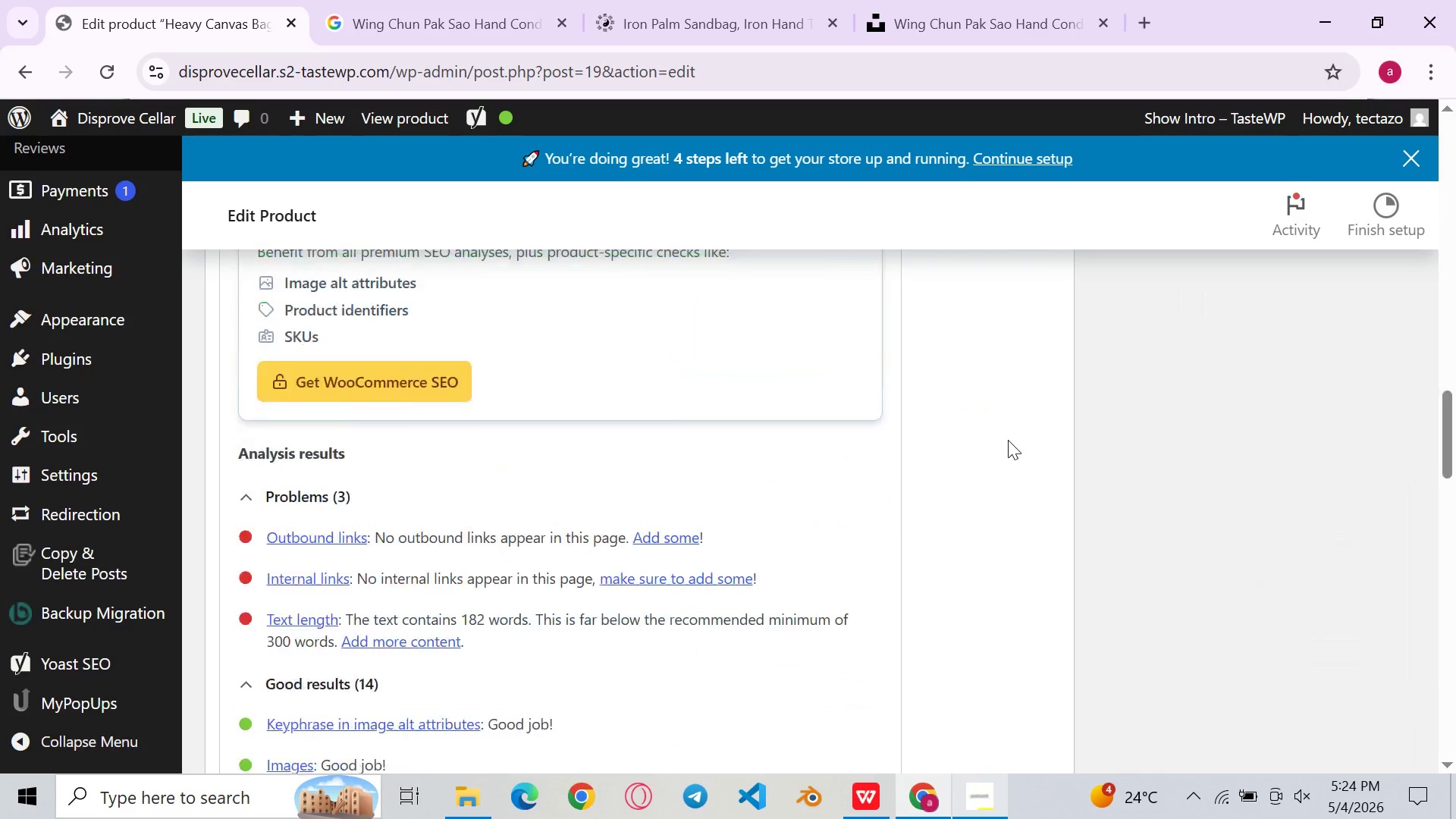 
wait(9.25)
 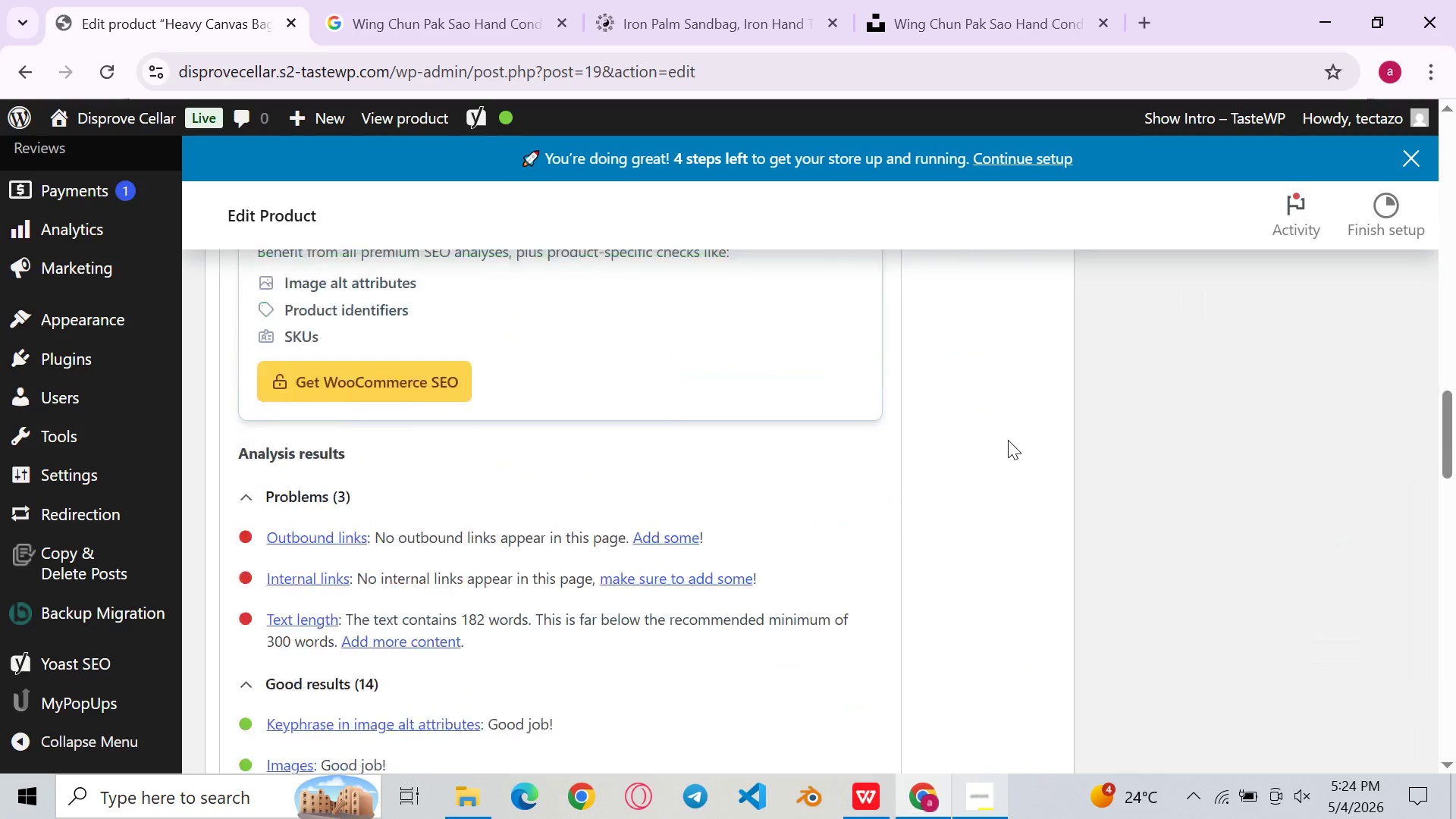 
left_click([1383, 307])
 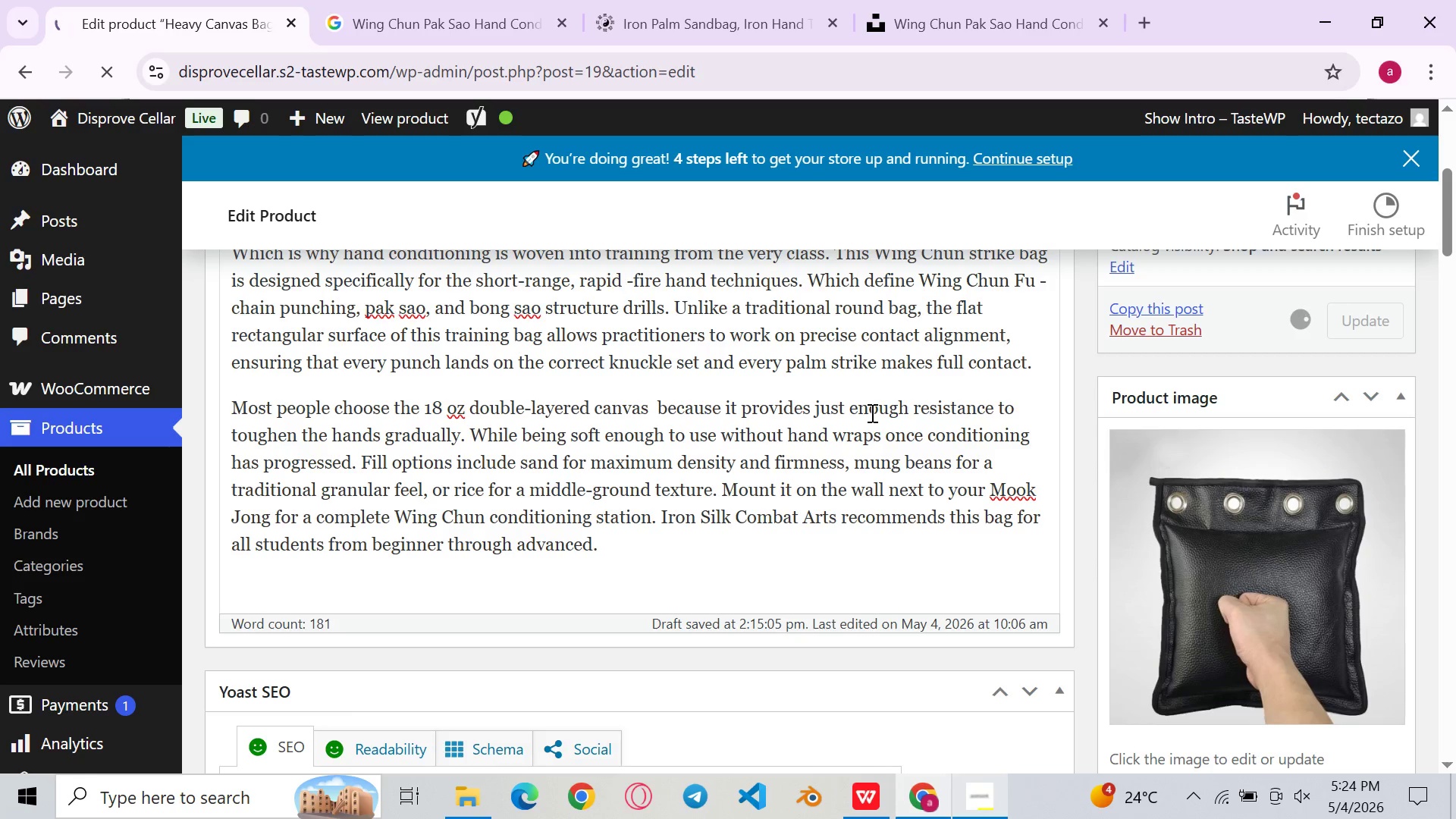 
wait(24.92)
 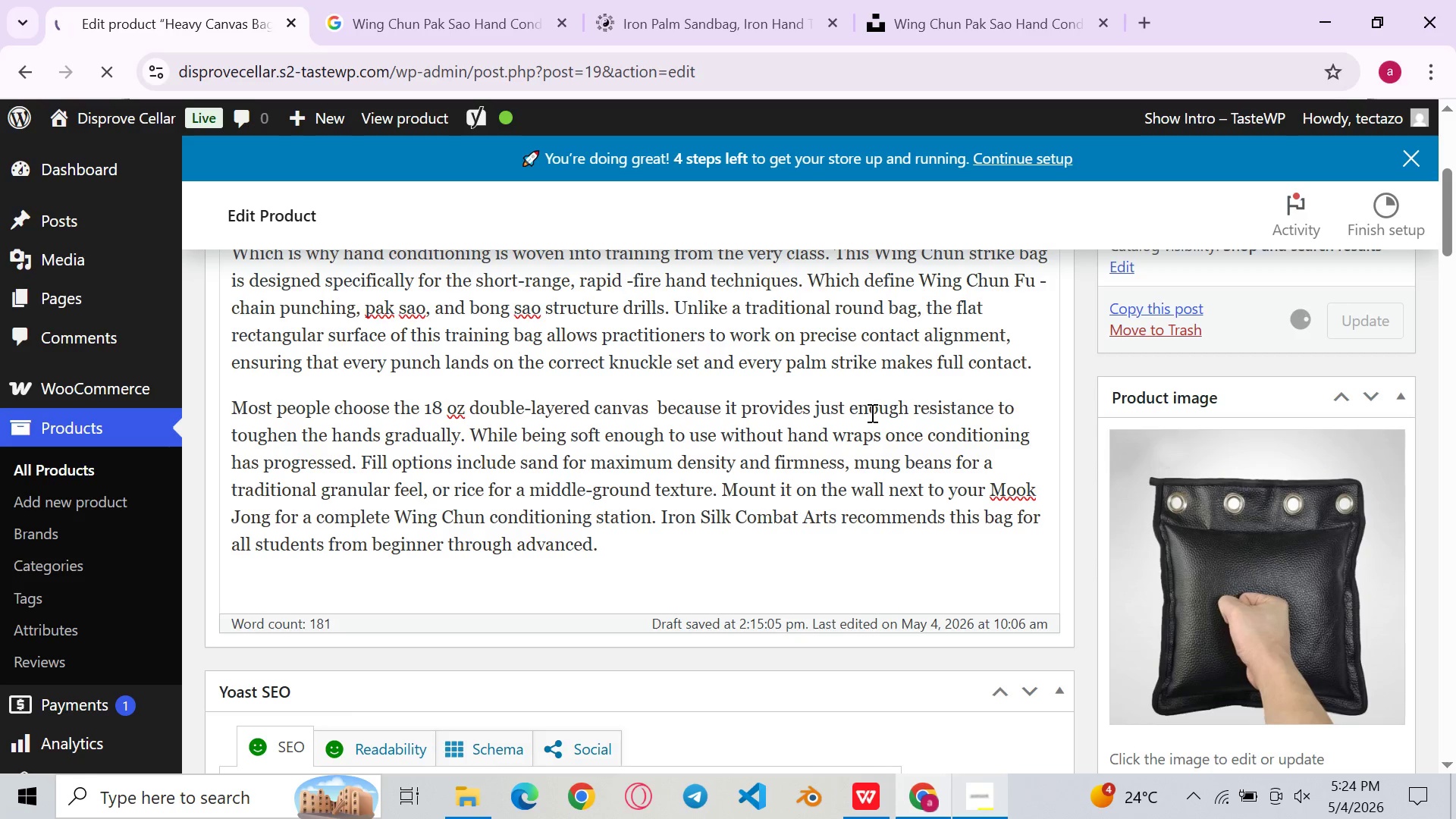 
left_click([711, 0])
 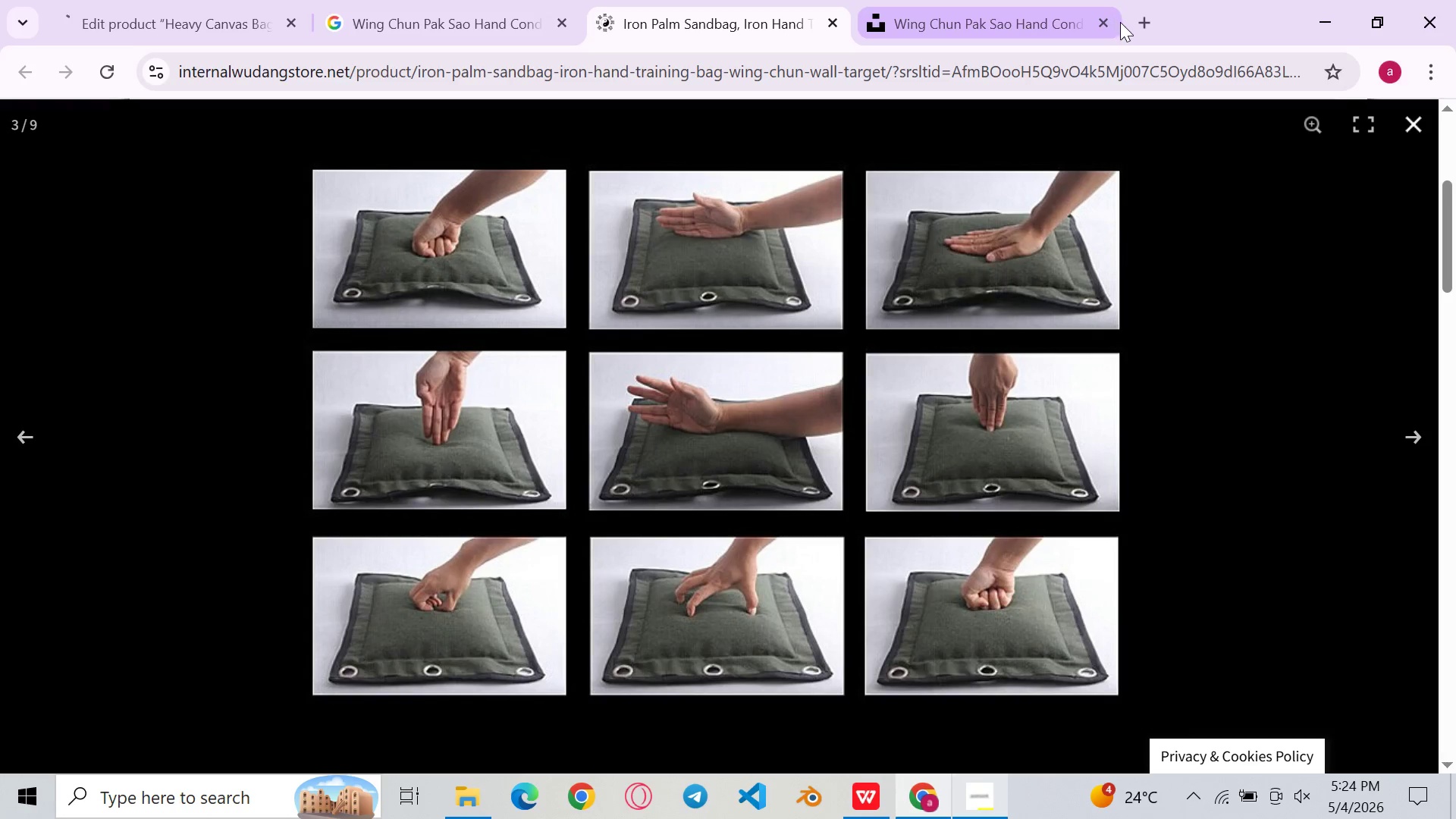 
left_click([1104, 20])
 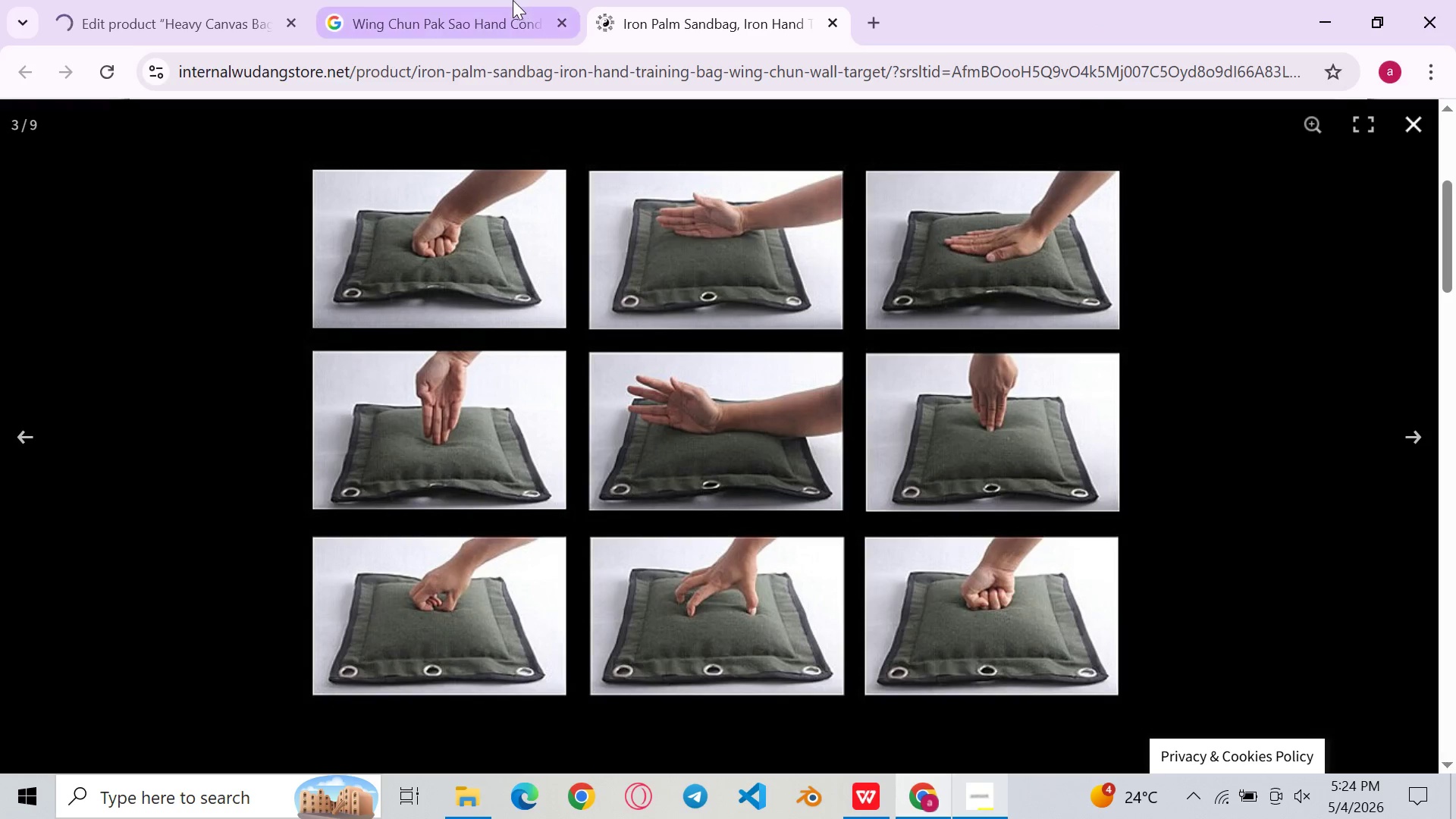 
left_click([513, 0])
 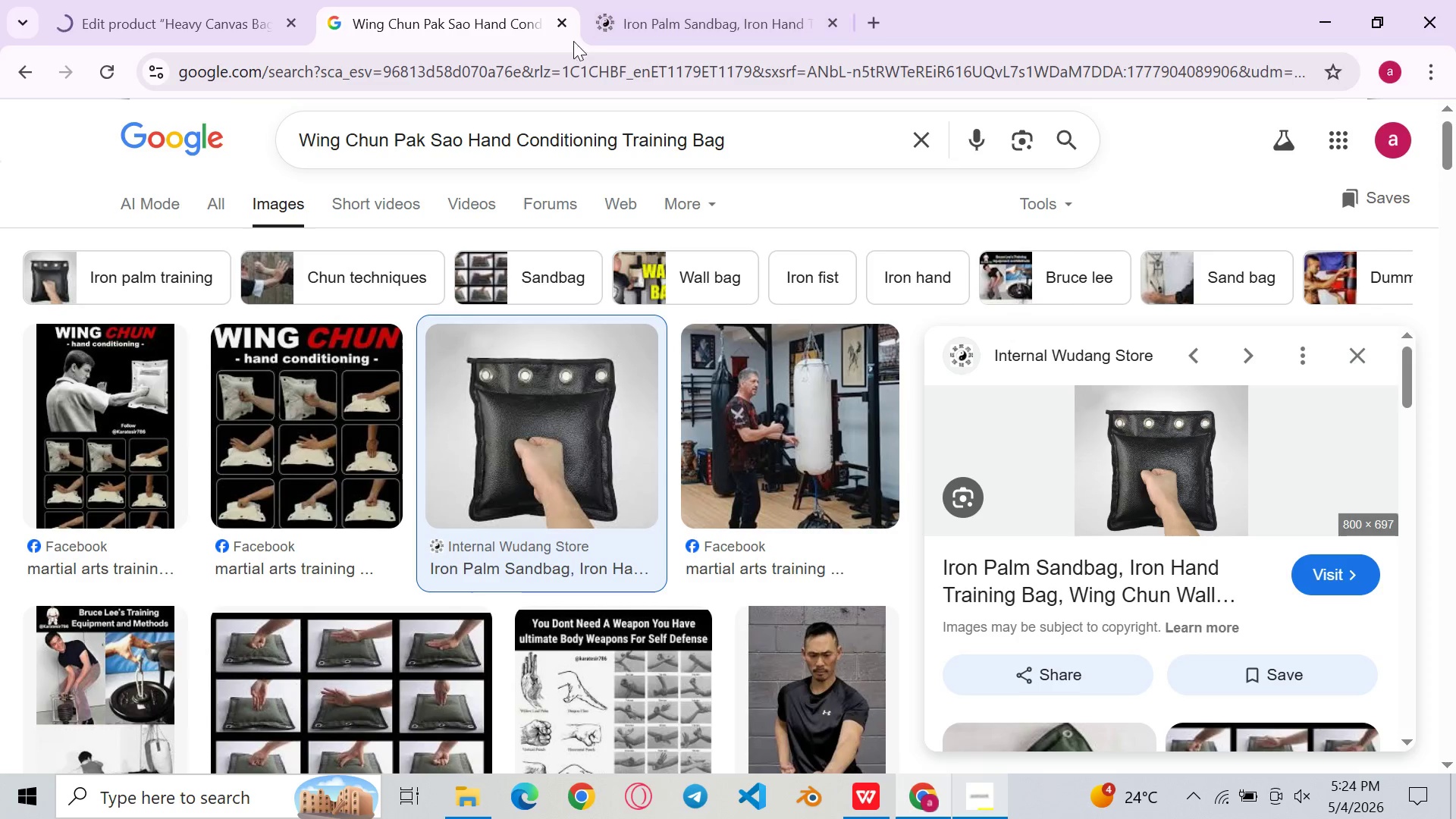 
left_click([566, 28])
 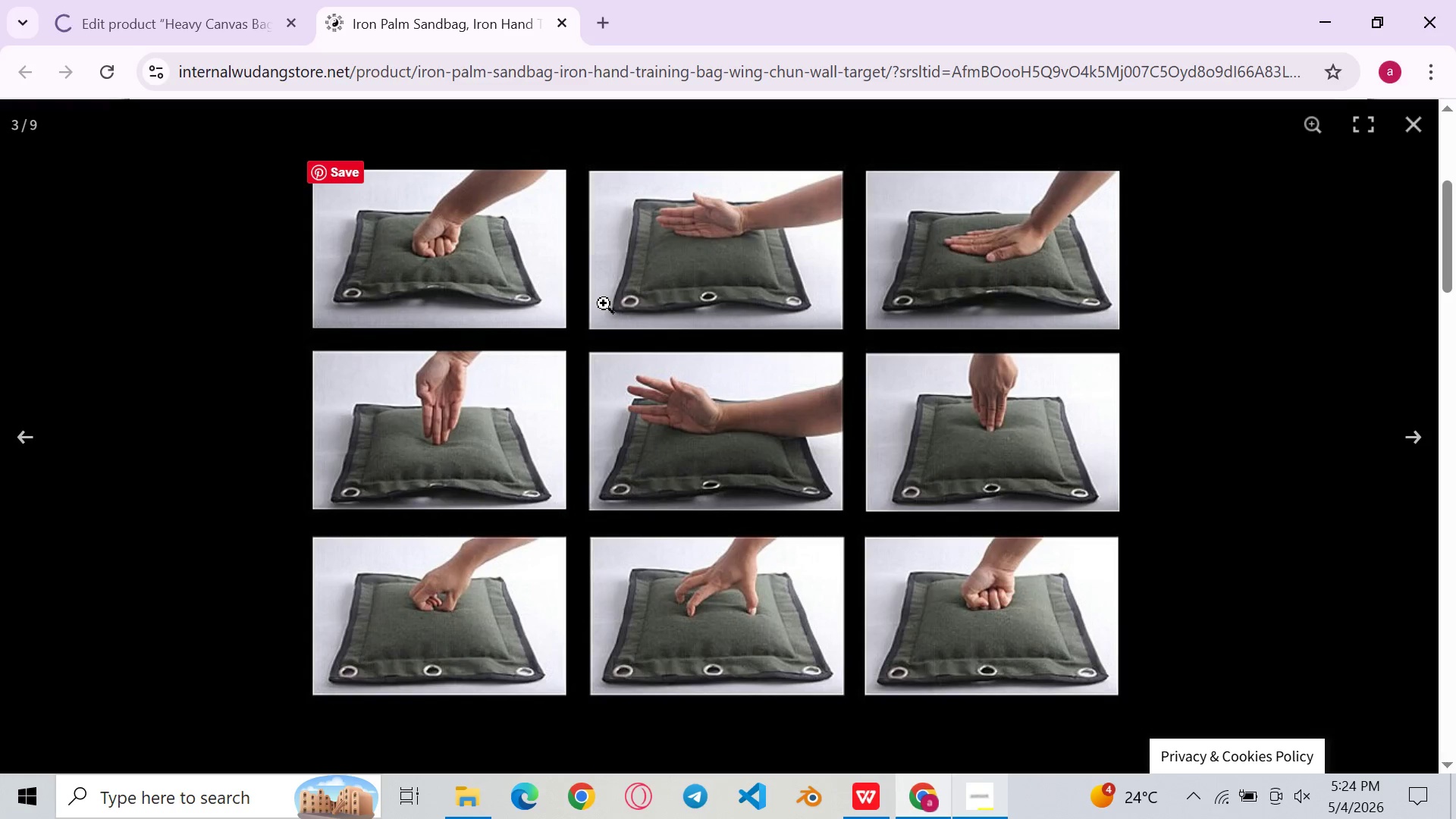 
left_click([158, 1])
 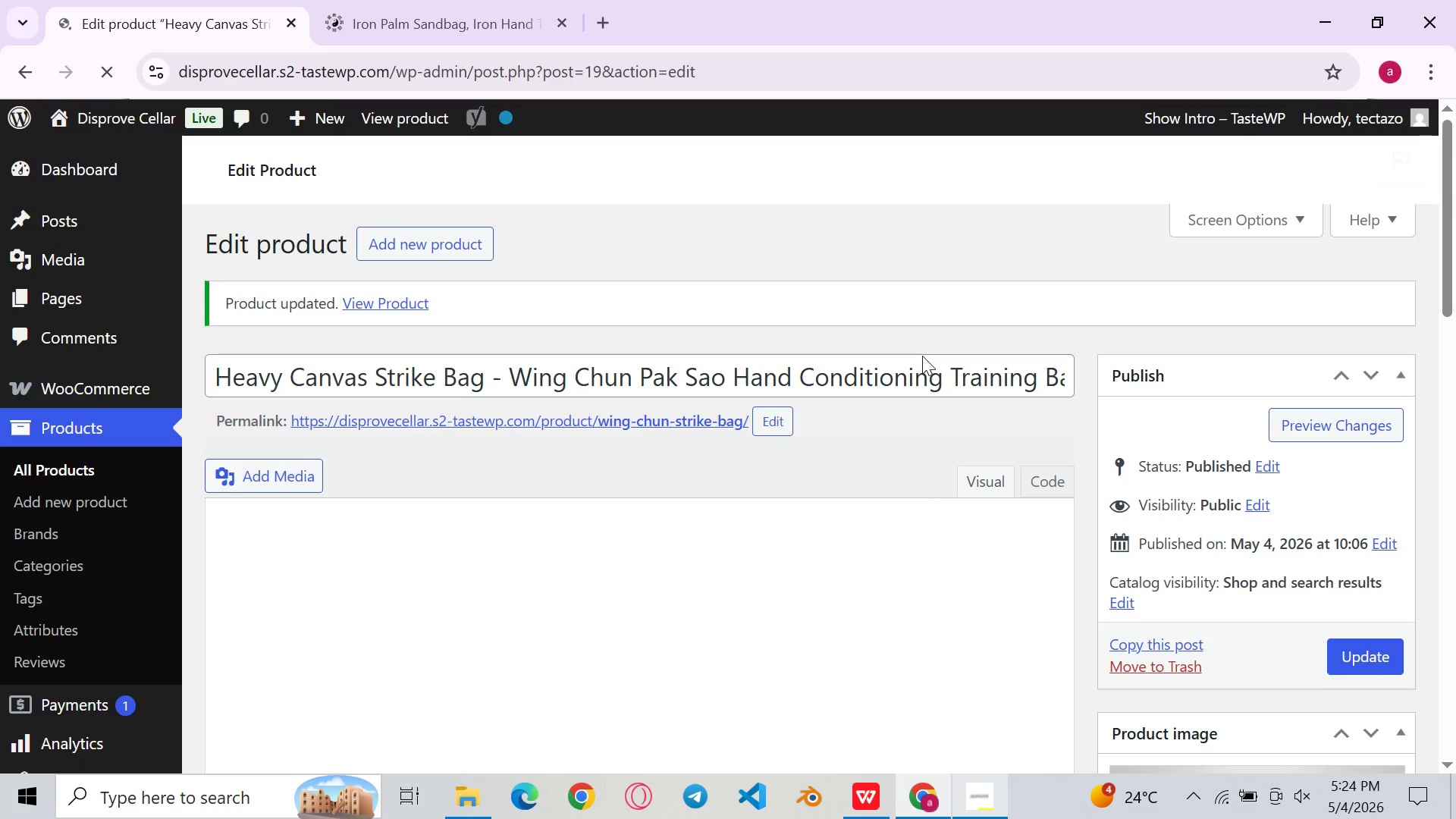 
wait(5.55)
 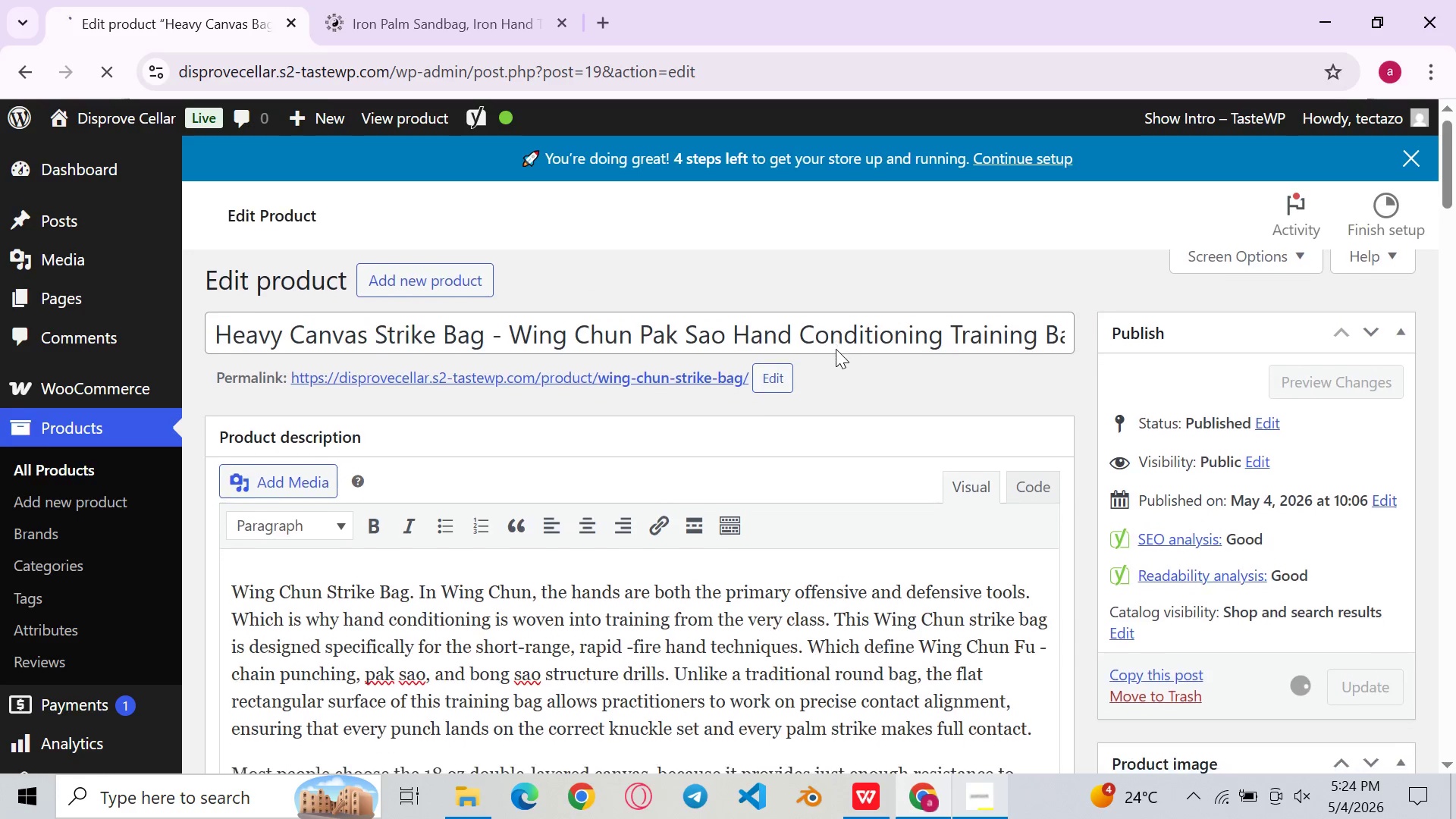 
left_click([975, 795])